 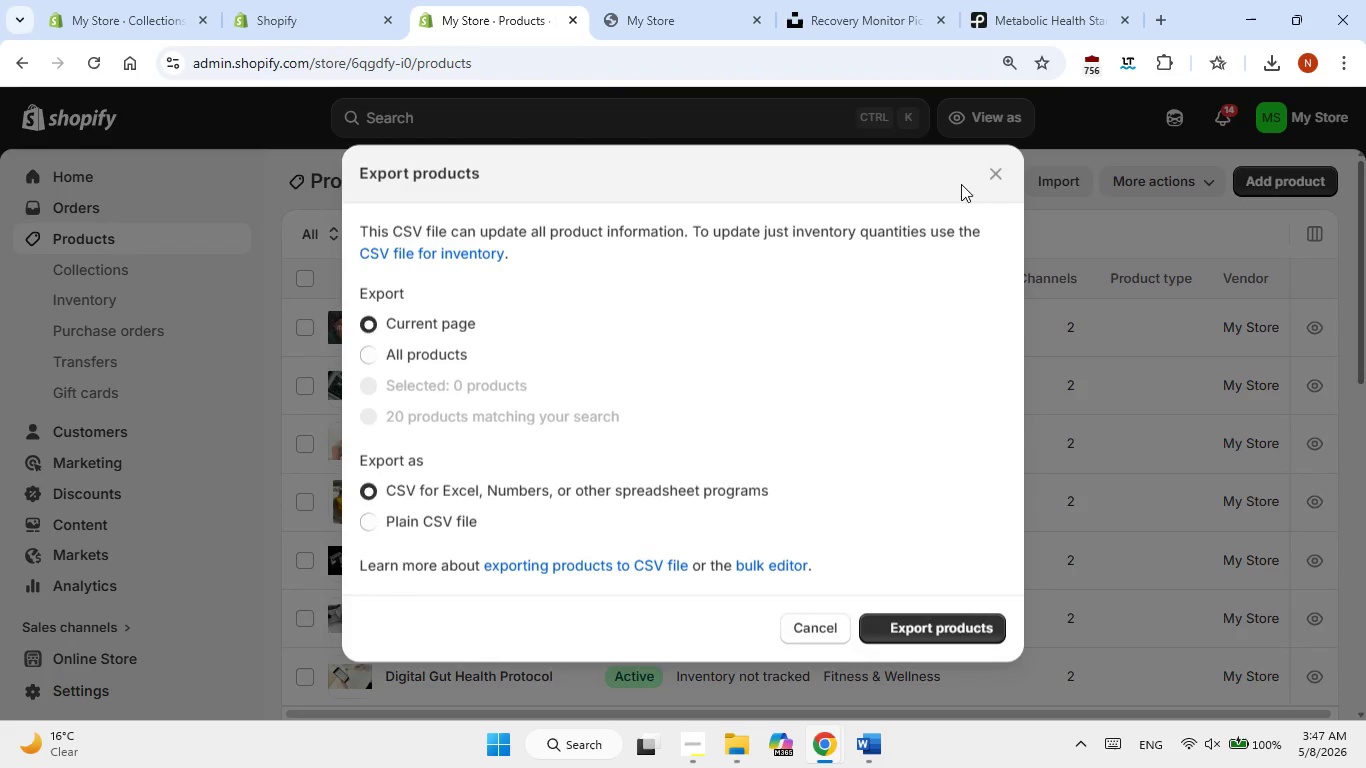 
left_click([424, 362])
 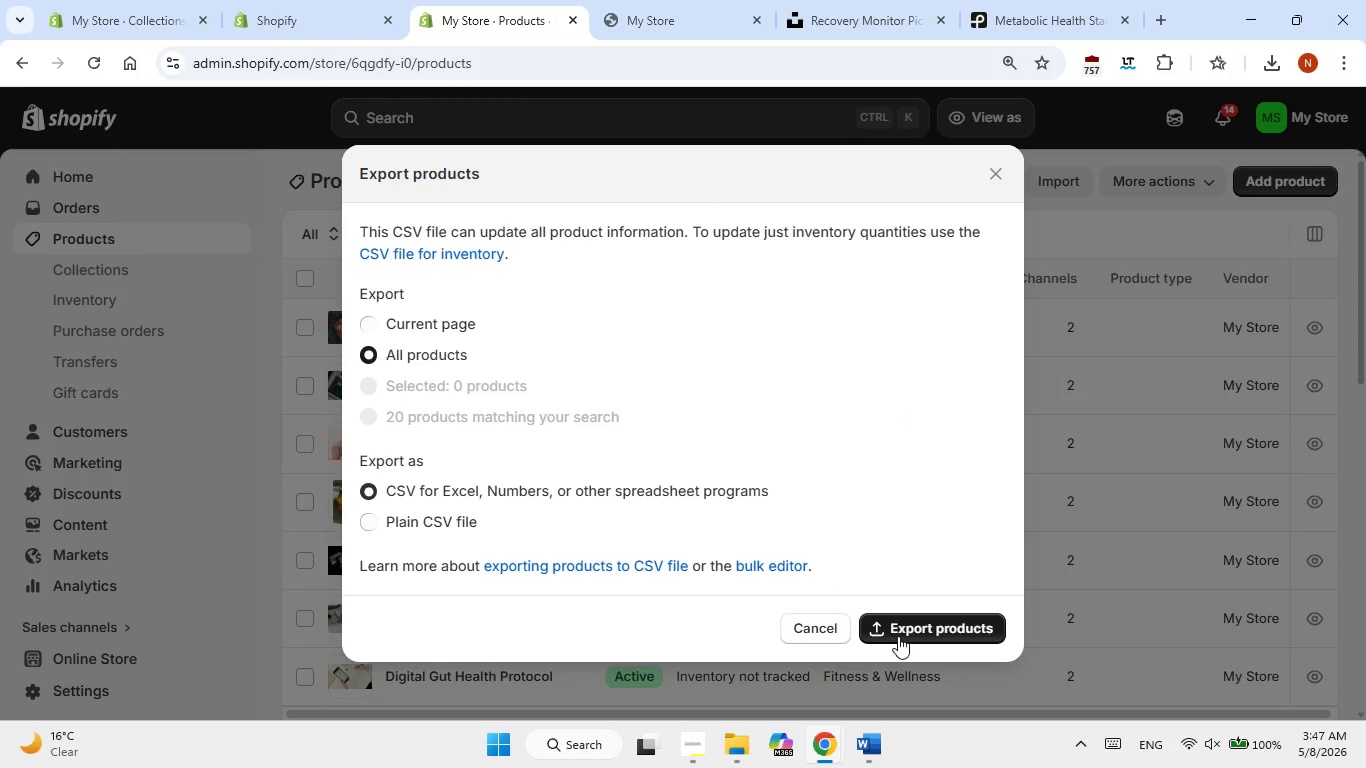 
left_click([898, 636])
 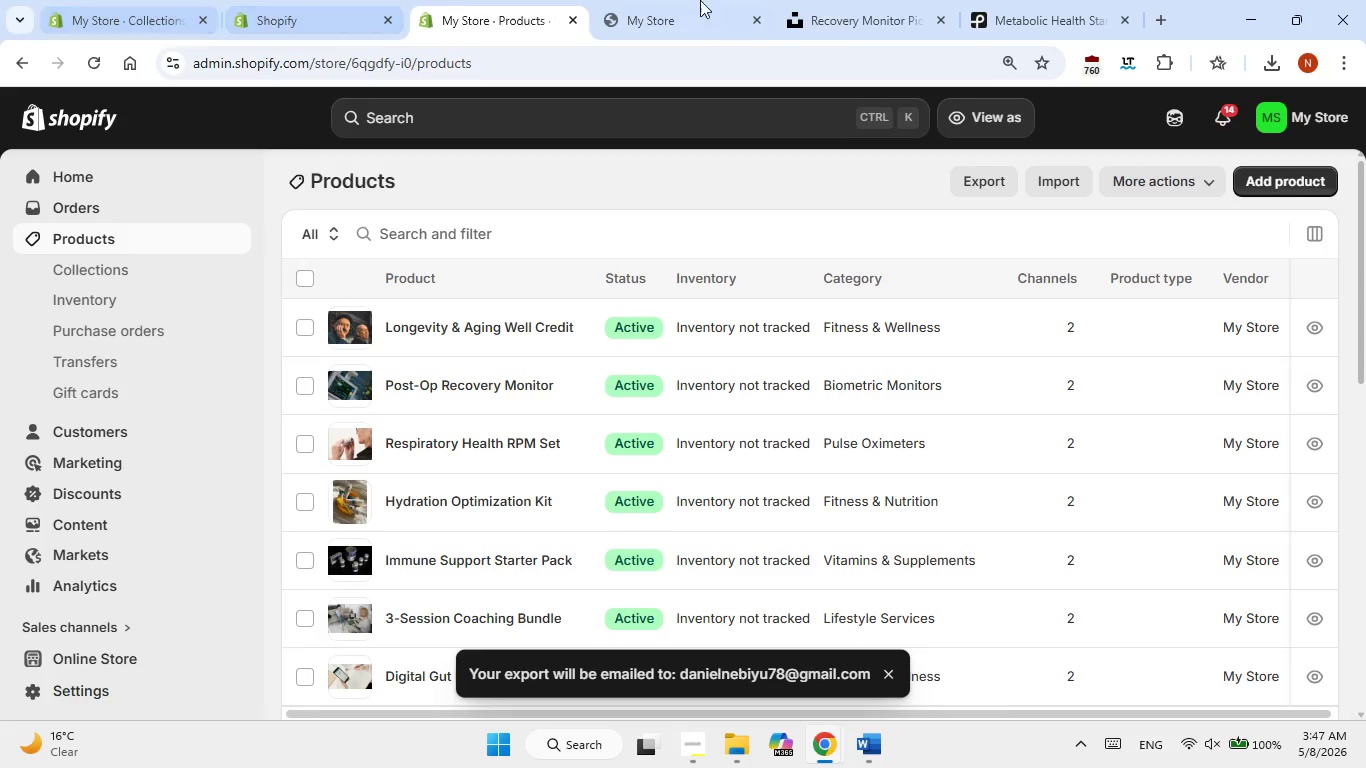 
left_click([1166, 21])
 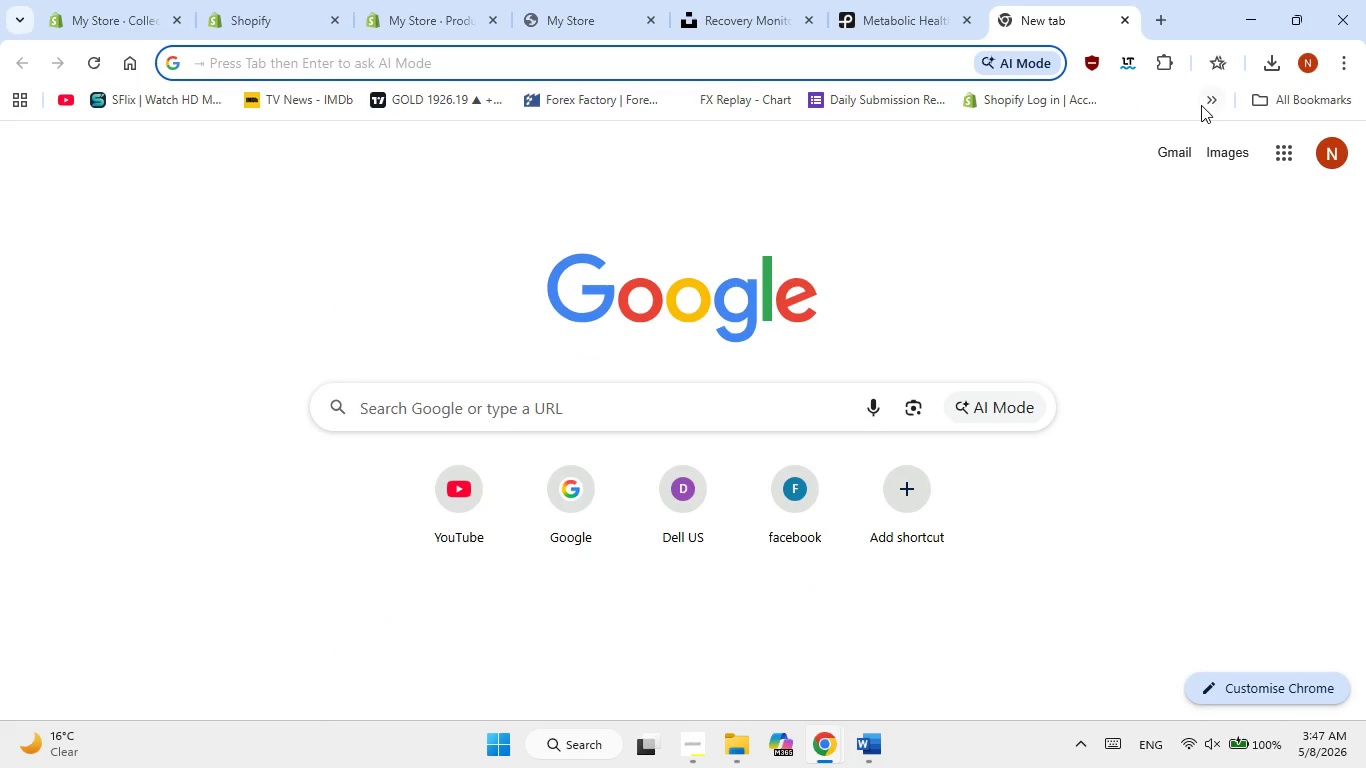 
left_click([1182, 161])
 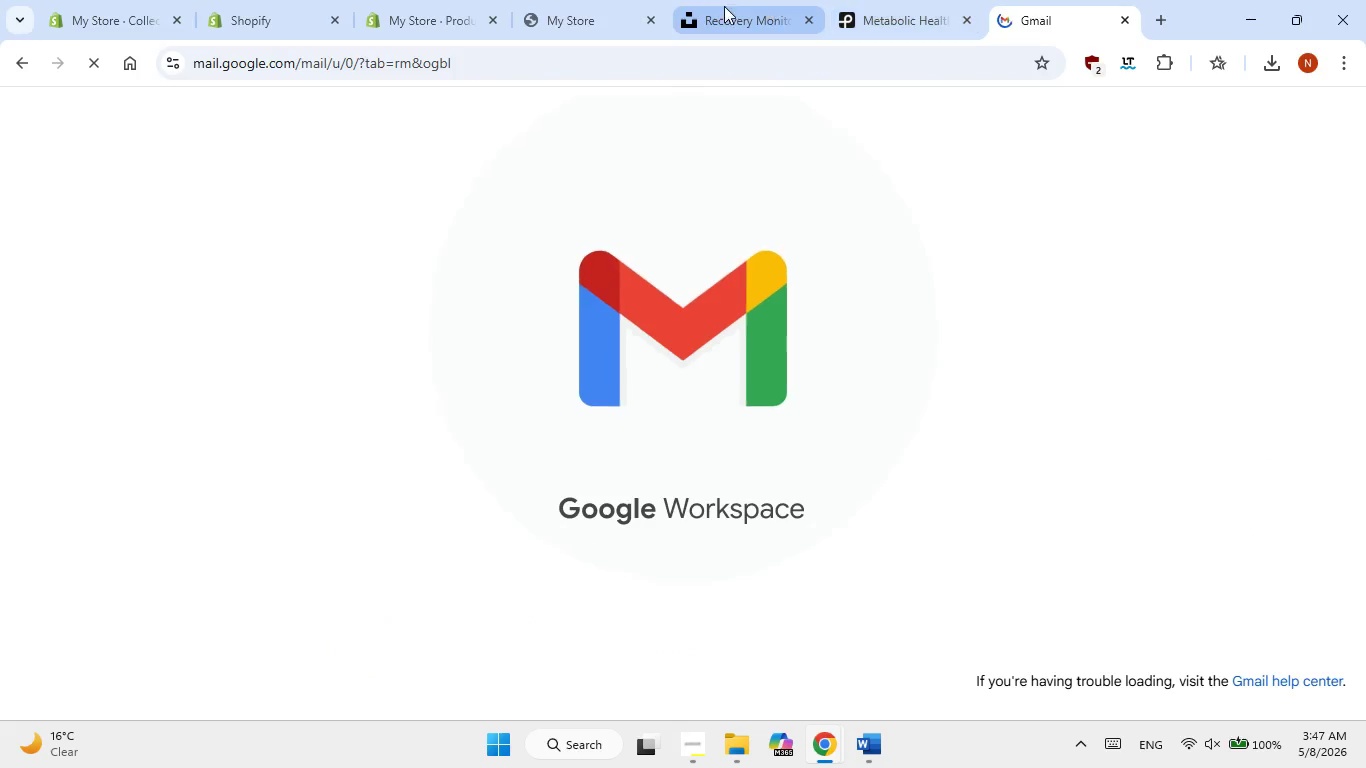 
left_click([593, 18])
 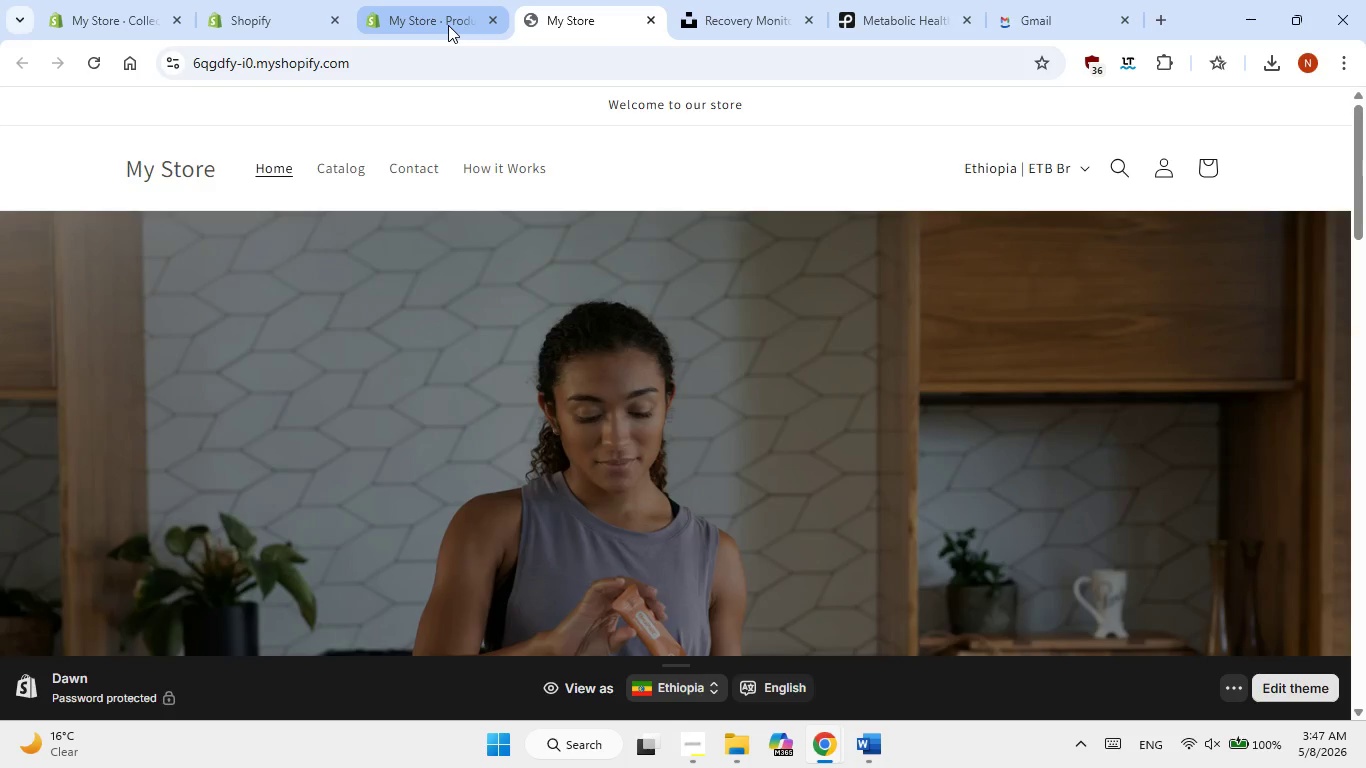 
left_click([448, 25])
 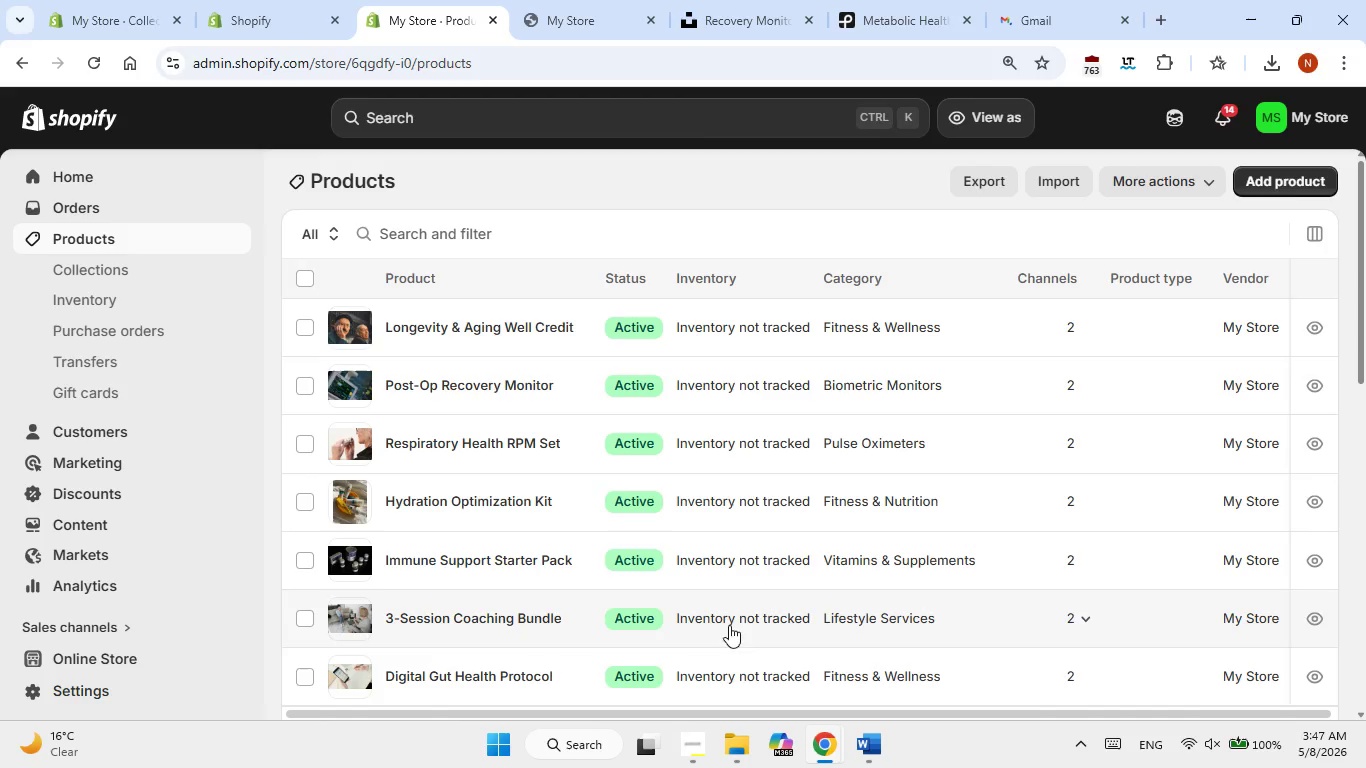 
mouse_move([761, 735])
 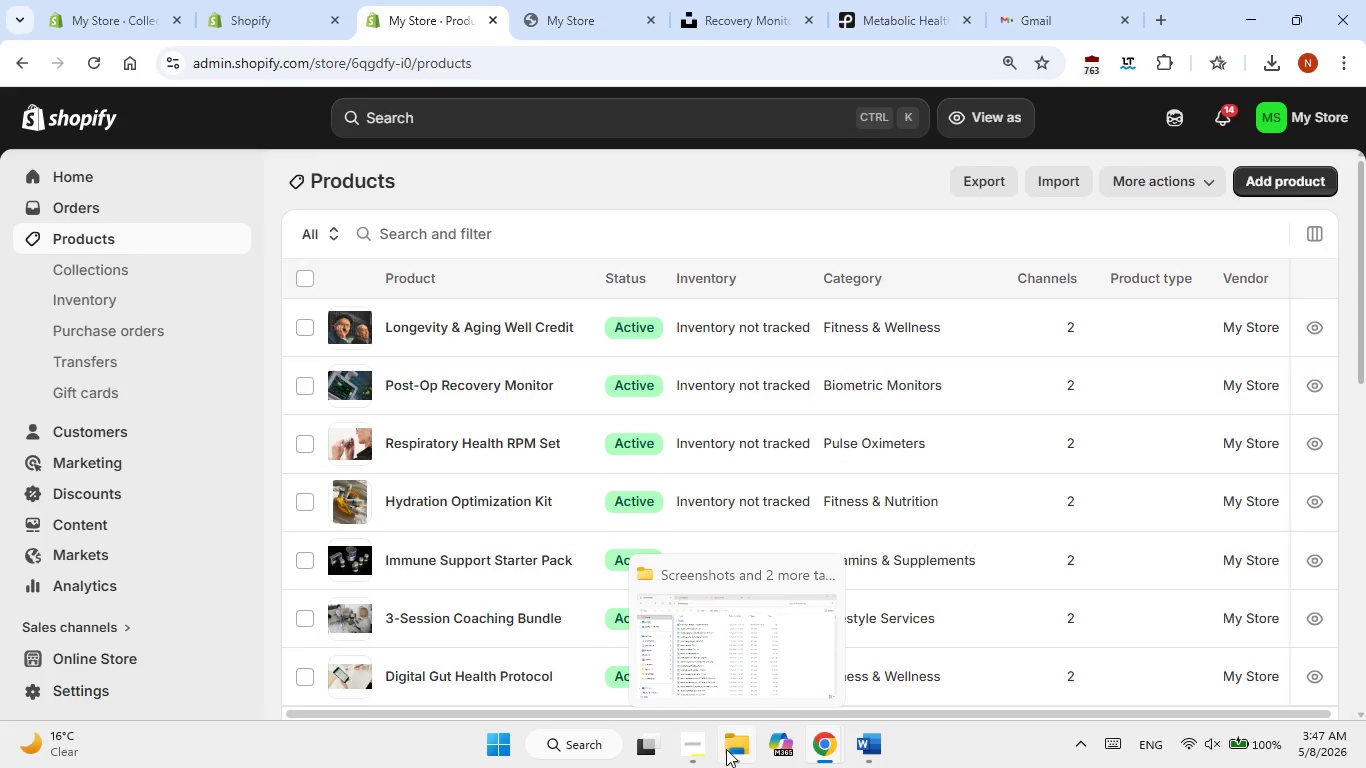 
left_click([707, 665])
 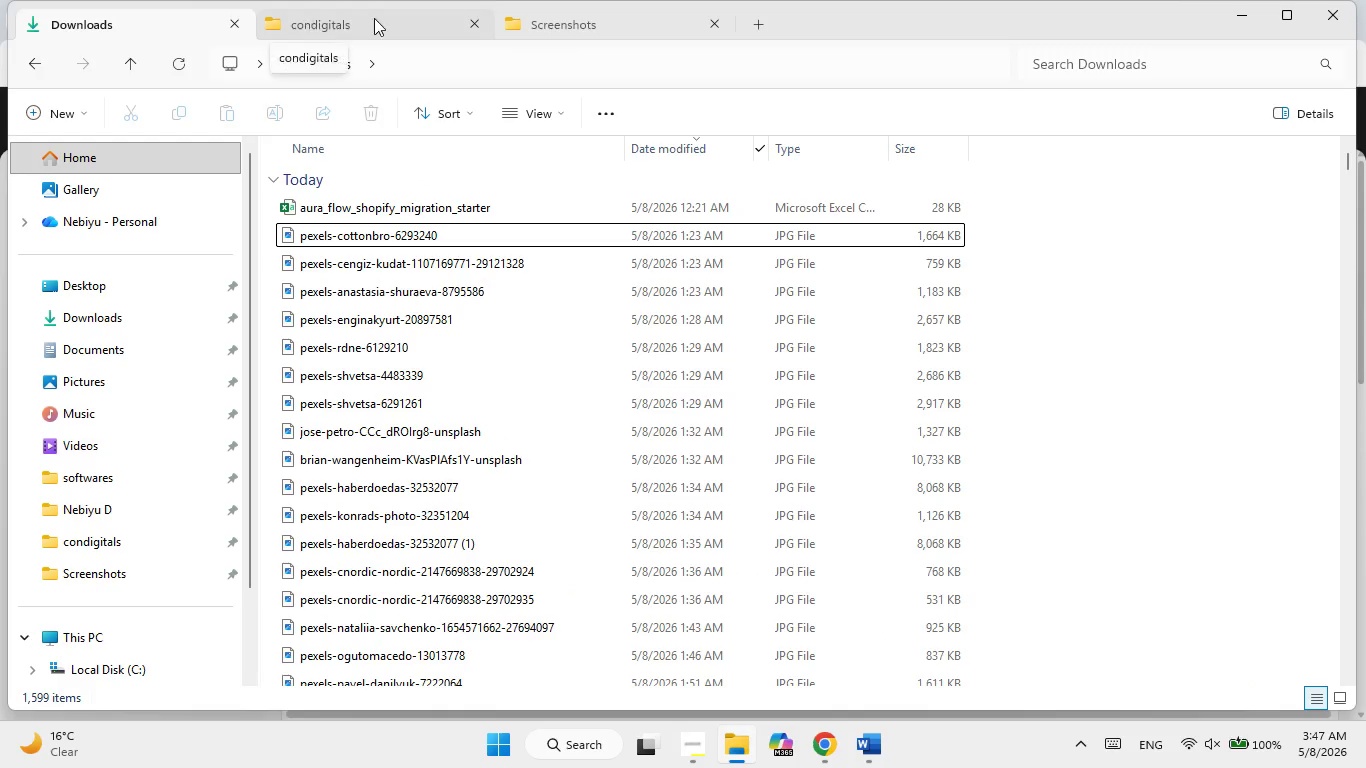 
left_click([556, 24])
 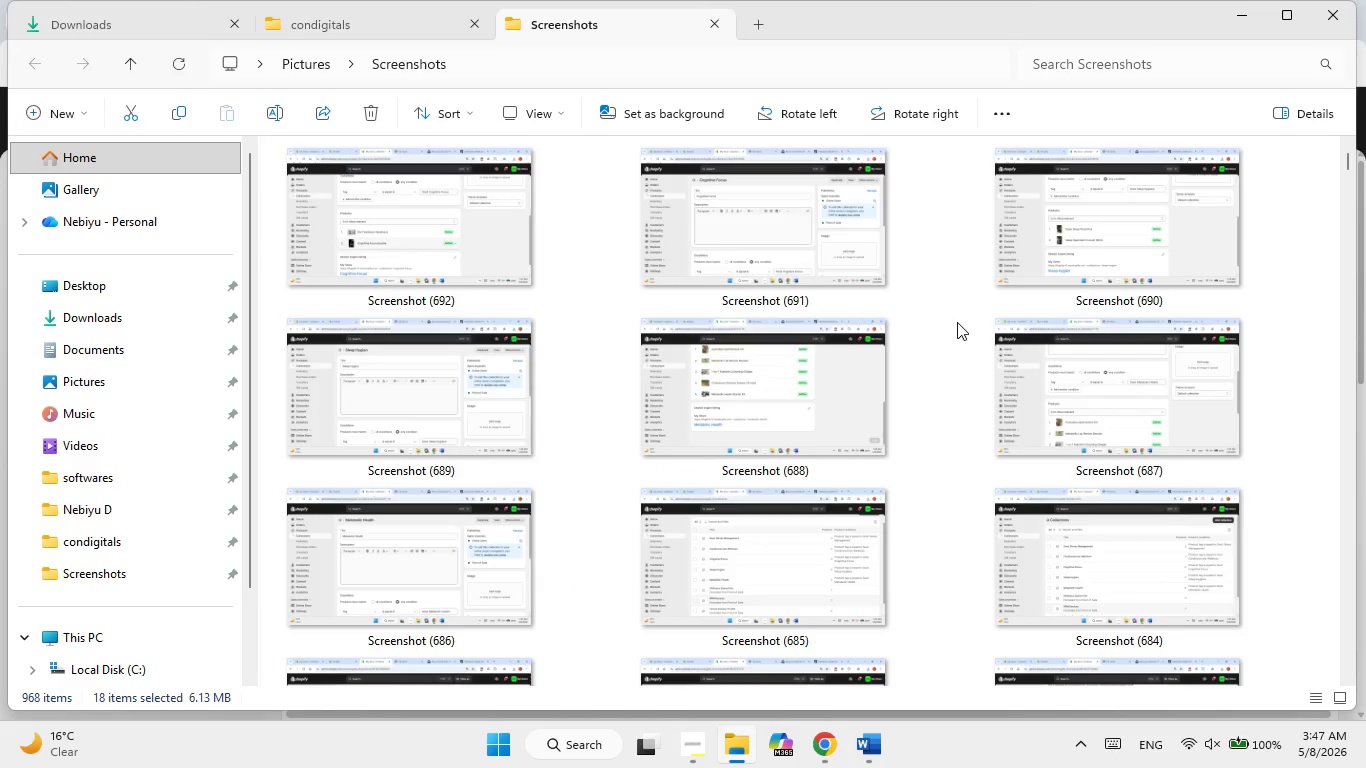 
scroll: coordinate [957, 322], scroll_direction: down, amount: 2.0
 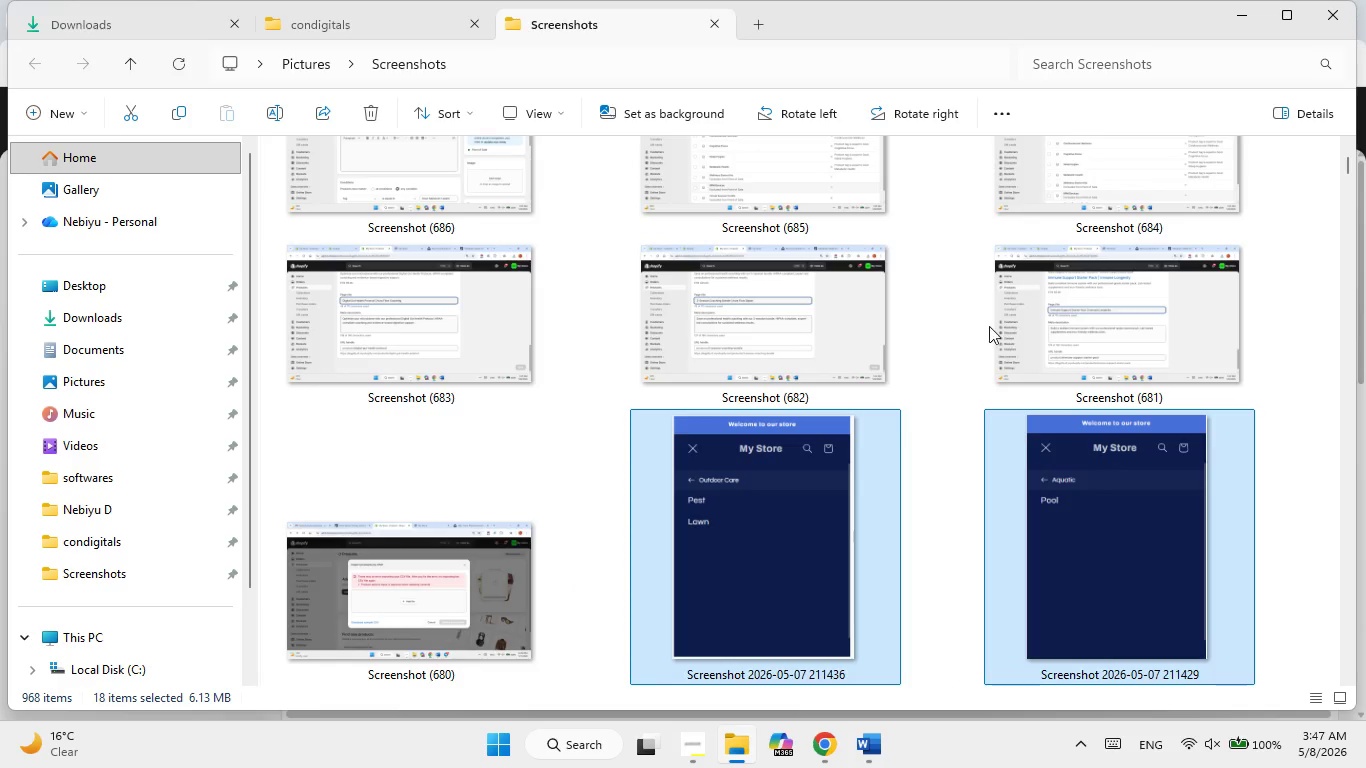 
double_click([1071, 330])
 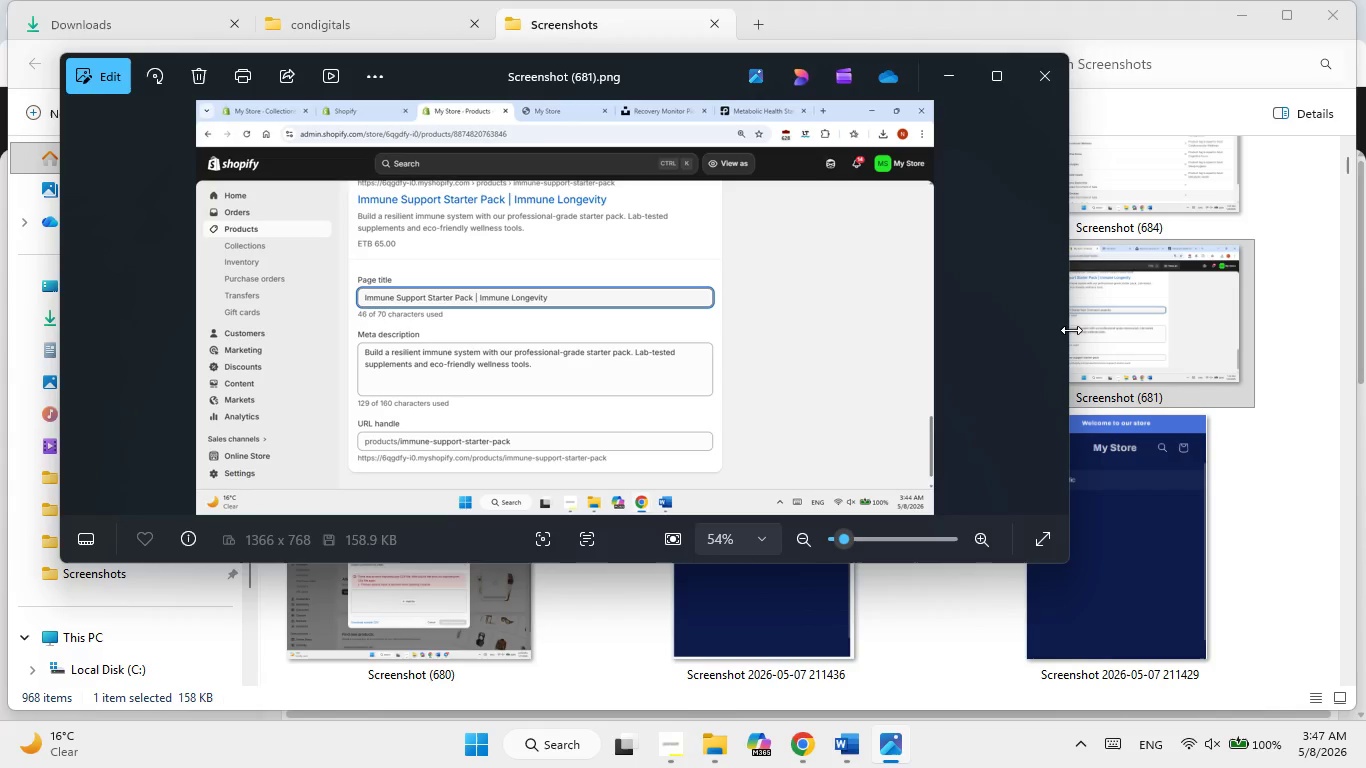 
wait(6.02)
 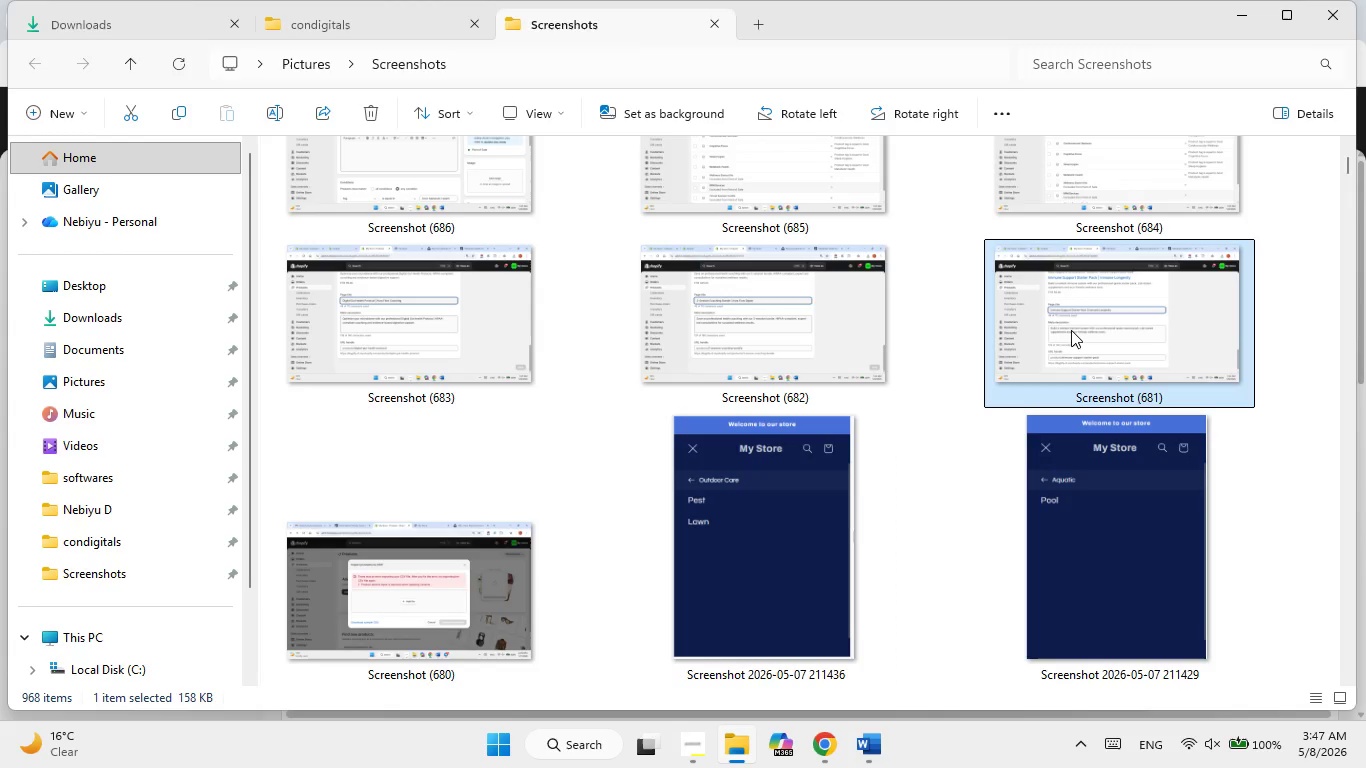 
left_click([1052, 76])
 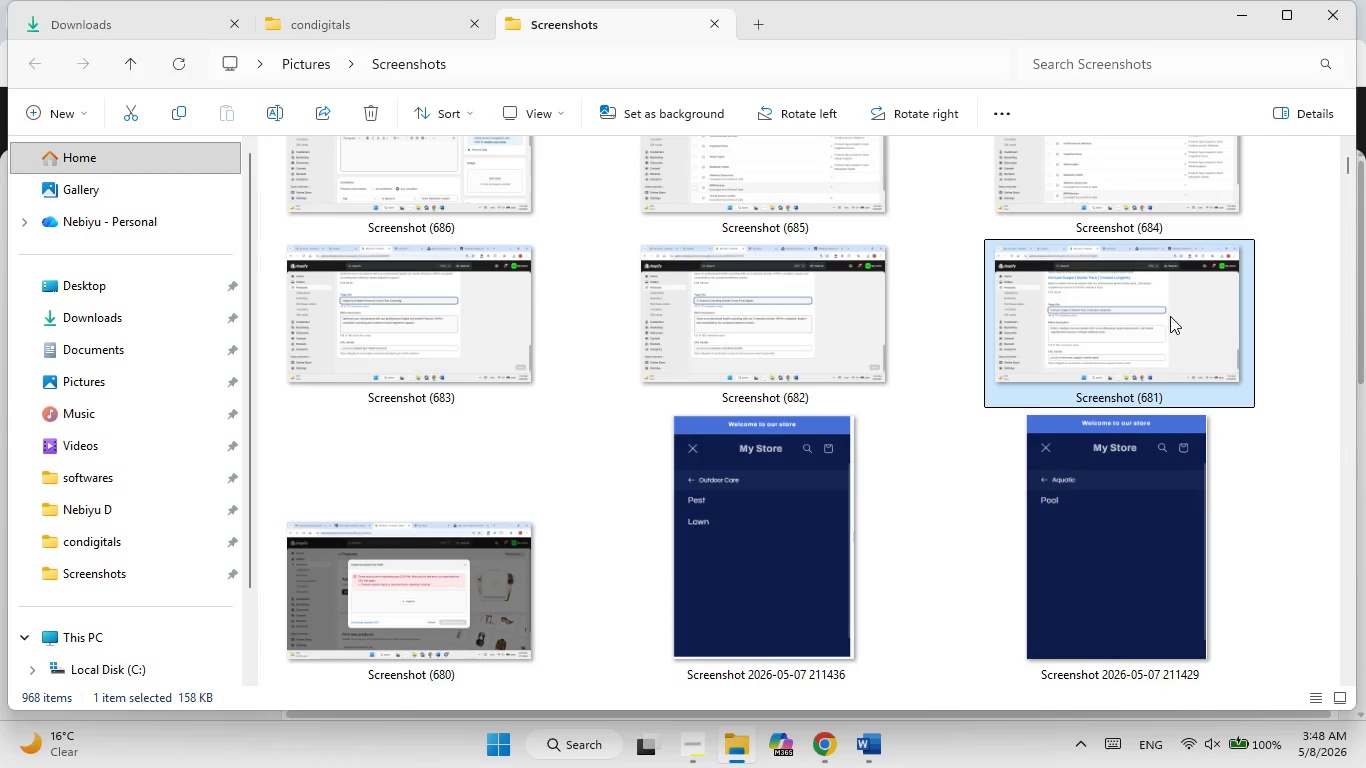 
scroll: coordinate [1170, 316], scroll_direction: up, amount: 2.0
 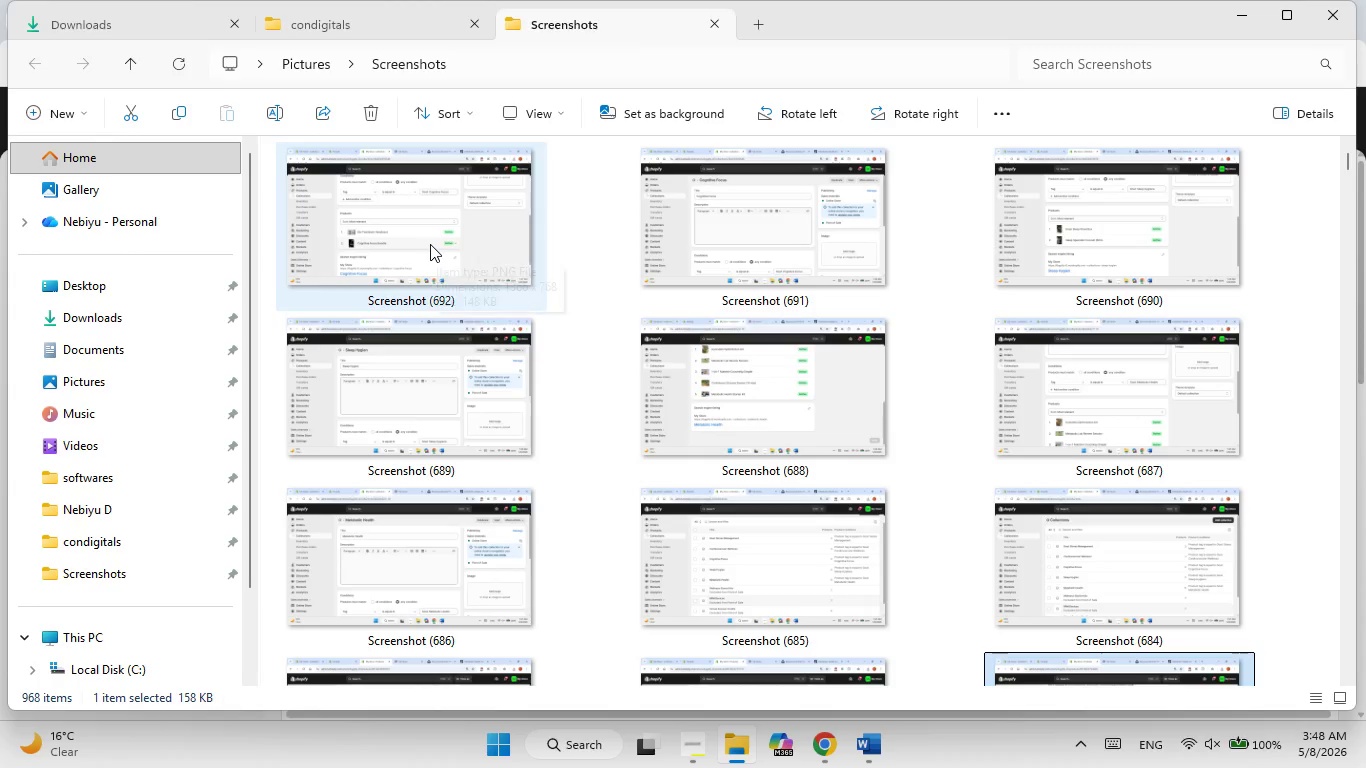 
hold_key(key=ShiftLeft, duration=0.56)
left_click([430, 244])
 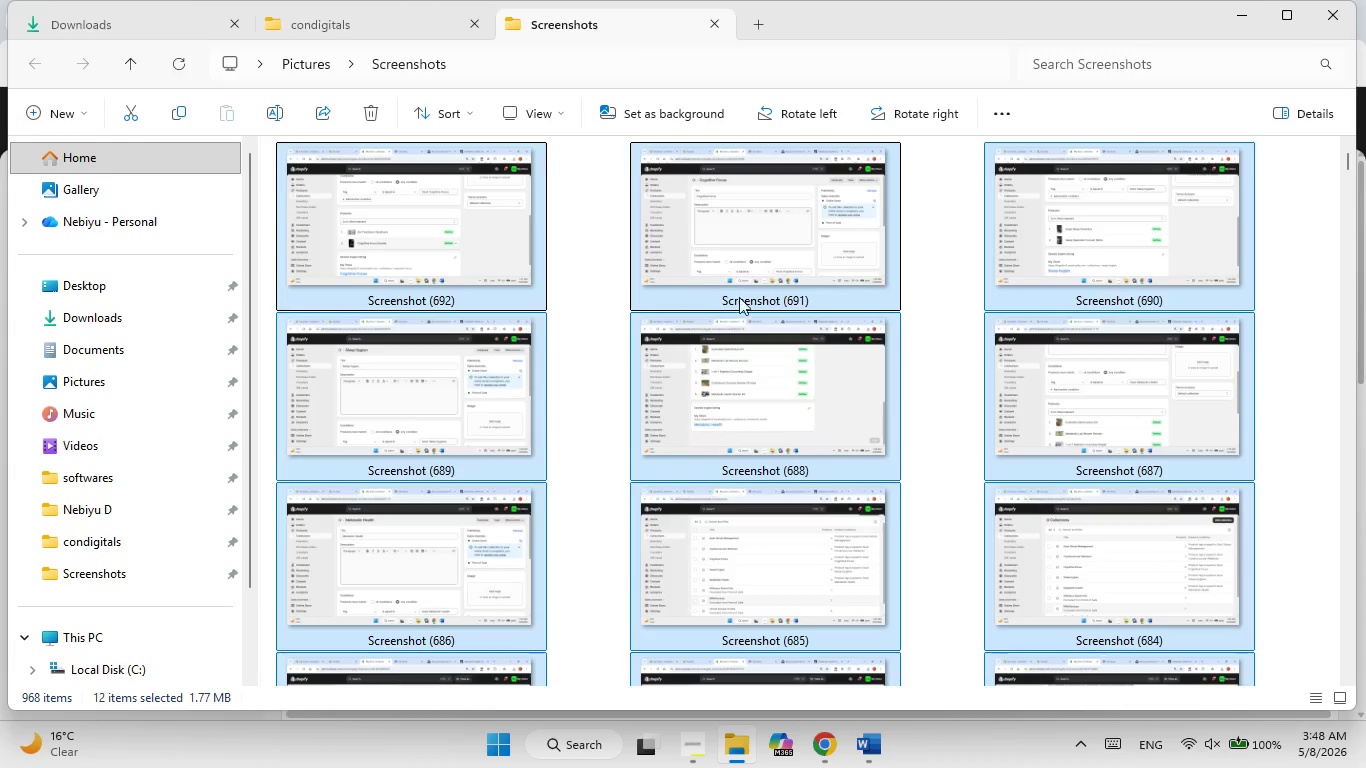 
scroll: coordinate [750, 307], scroll_direction: down, amount: 2.0
 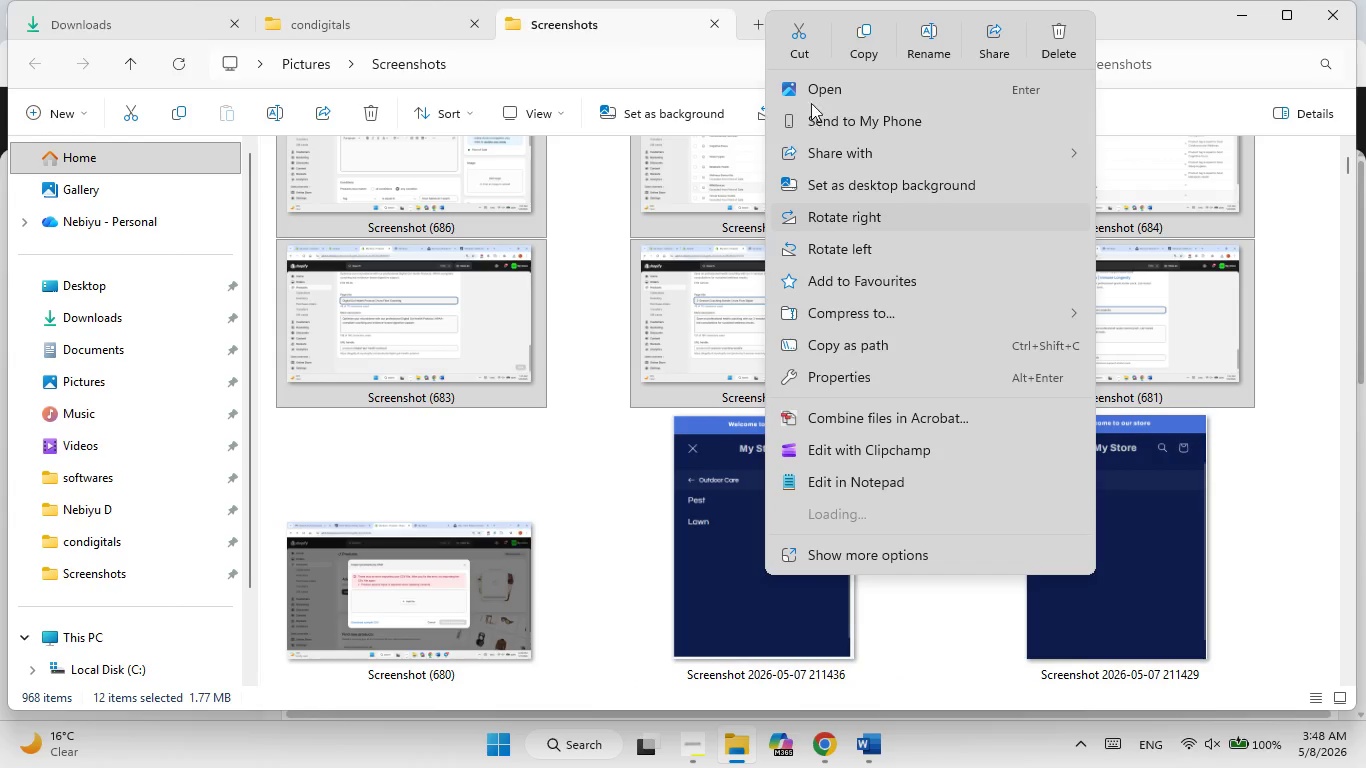 
left_click([856, 41])
 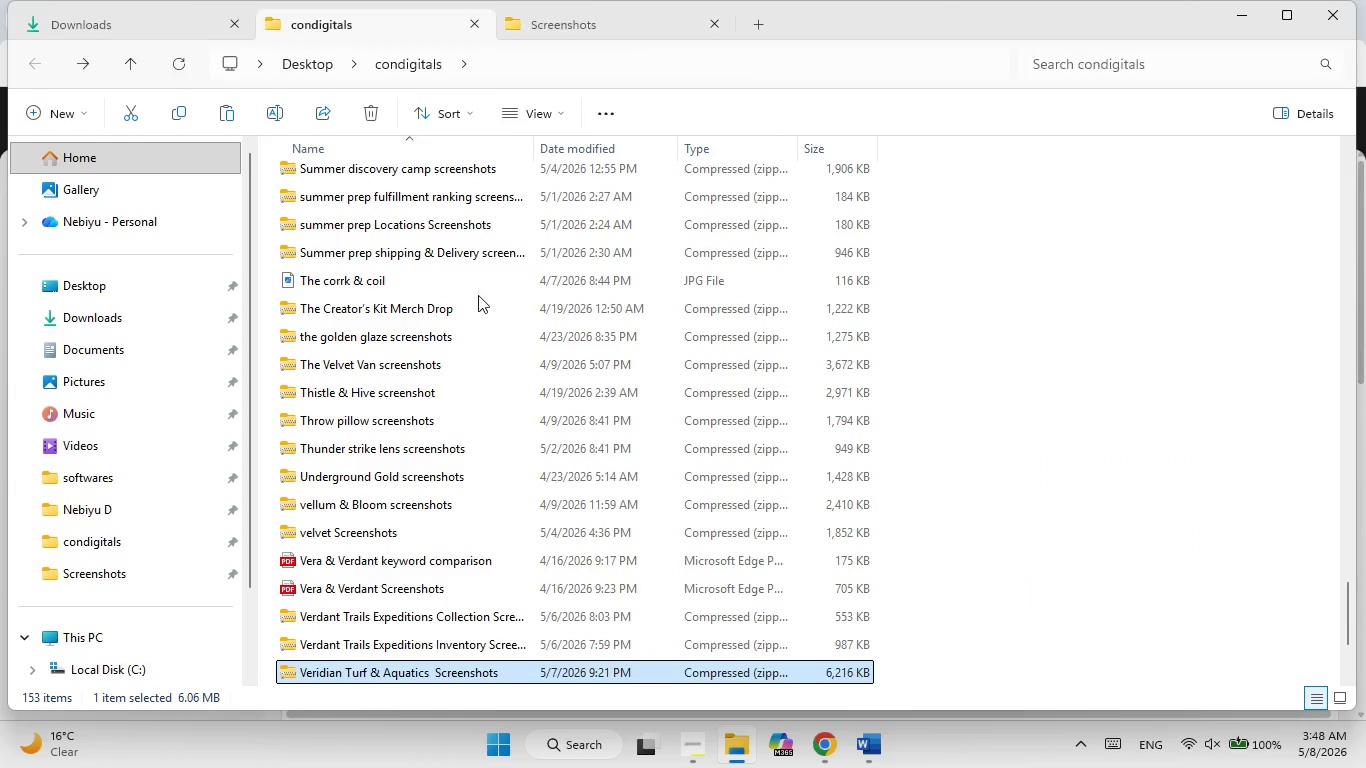 
left_click([970, 442])
 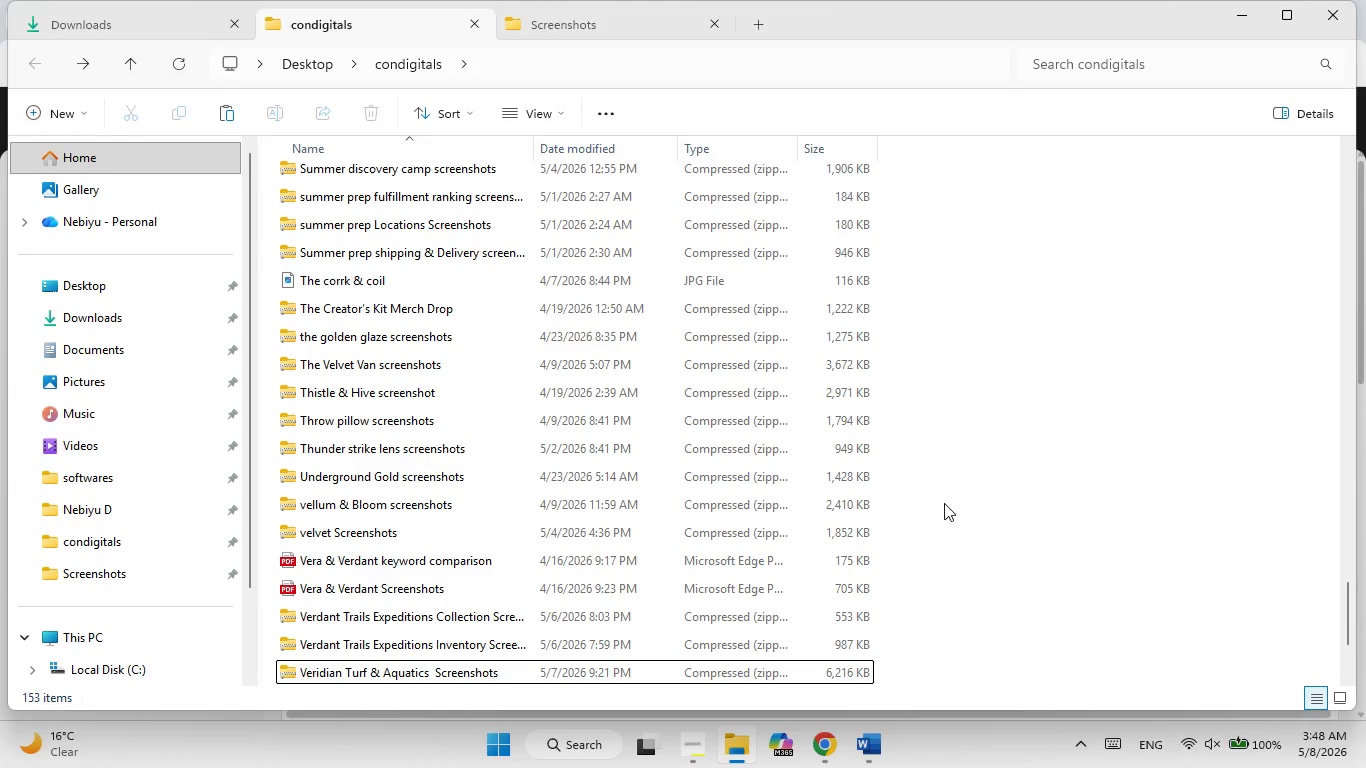 
hold_key(key=ControlLeft, duration=0.91)
 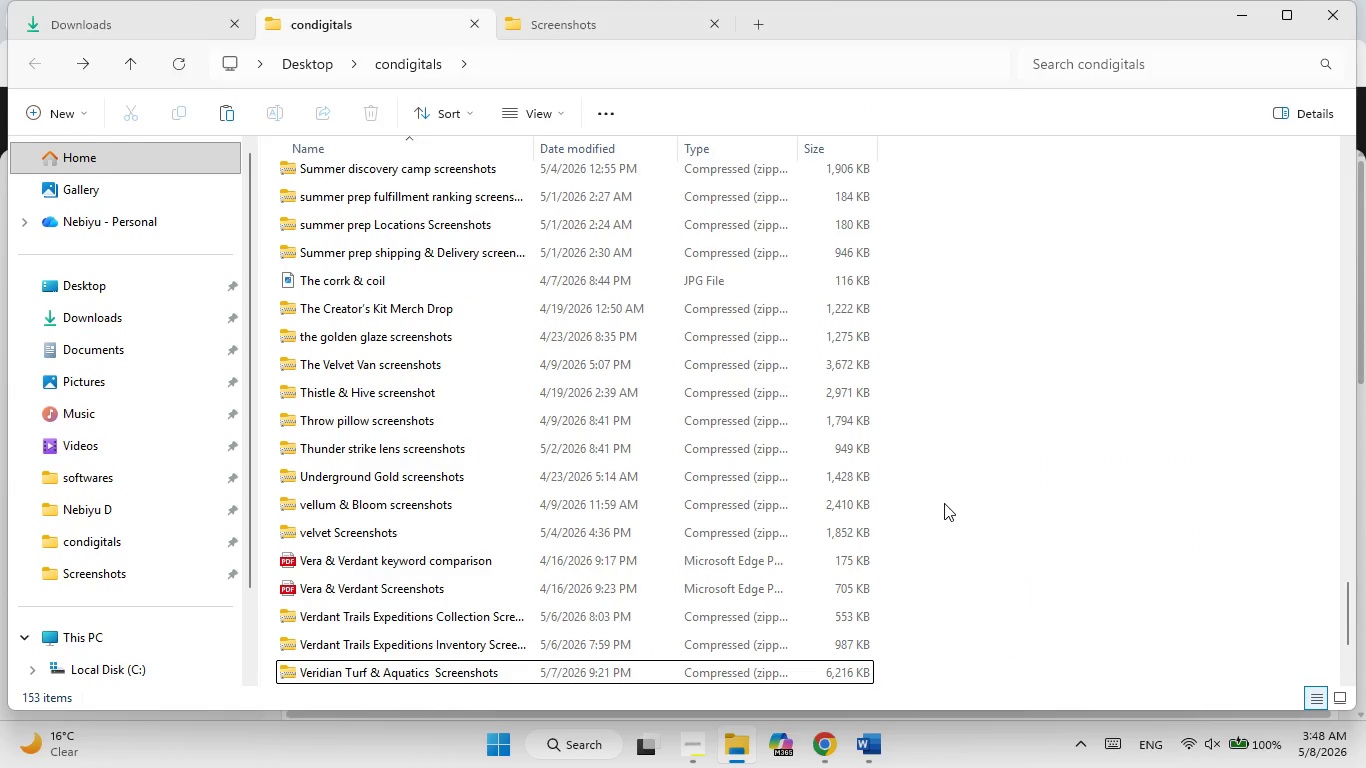 
hold_key(key=ShiftLeft, duration=0.81)
 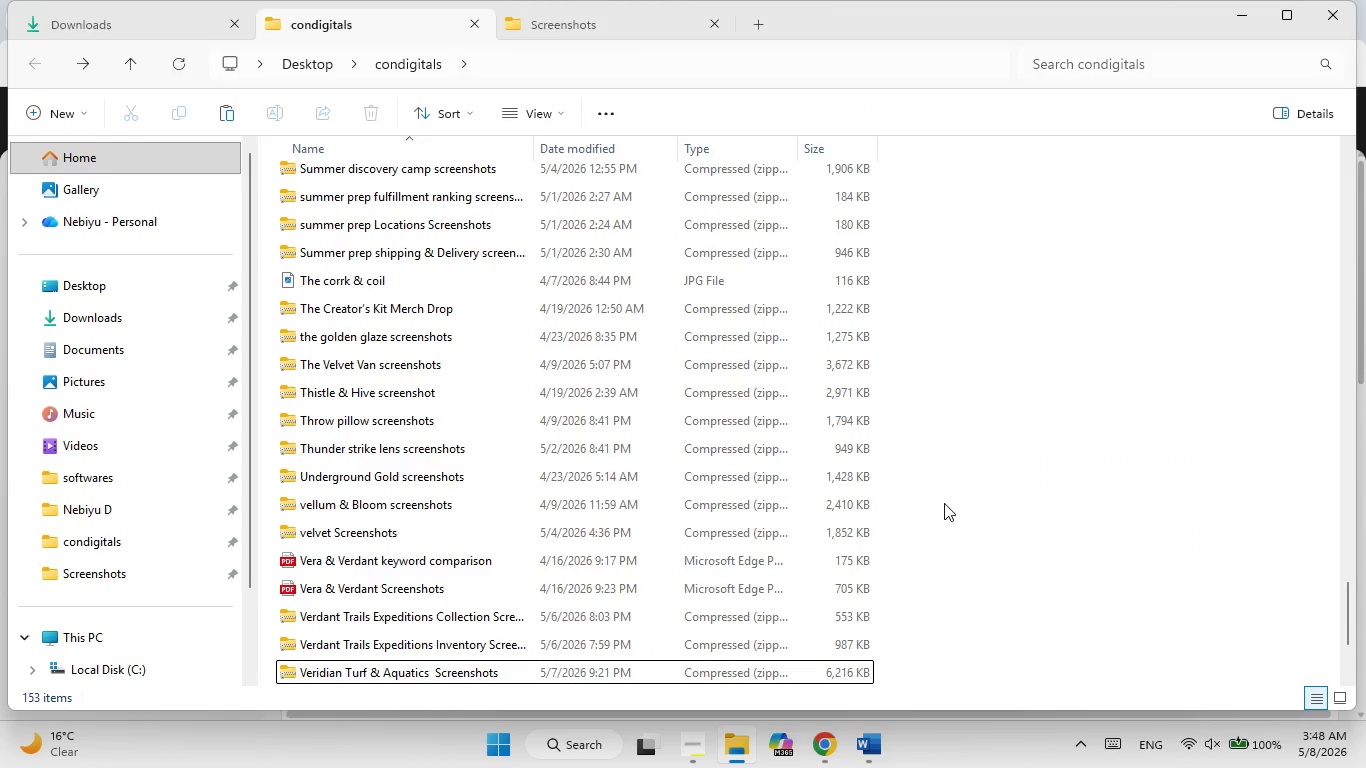 
hold_key(key=ShiftLeft, duration=0.5)
 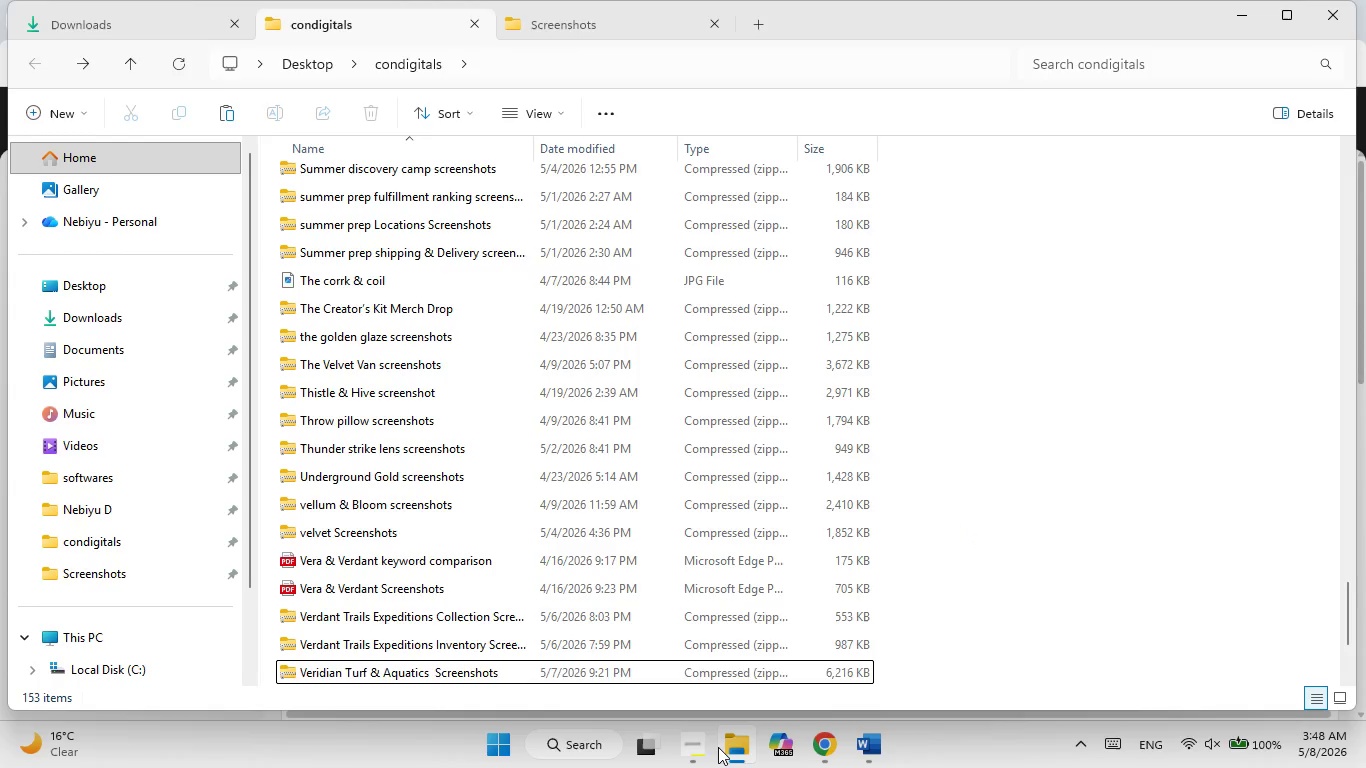 
hold_key(key=ControlLeft, duration=0.47)
 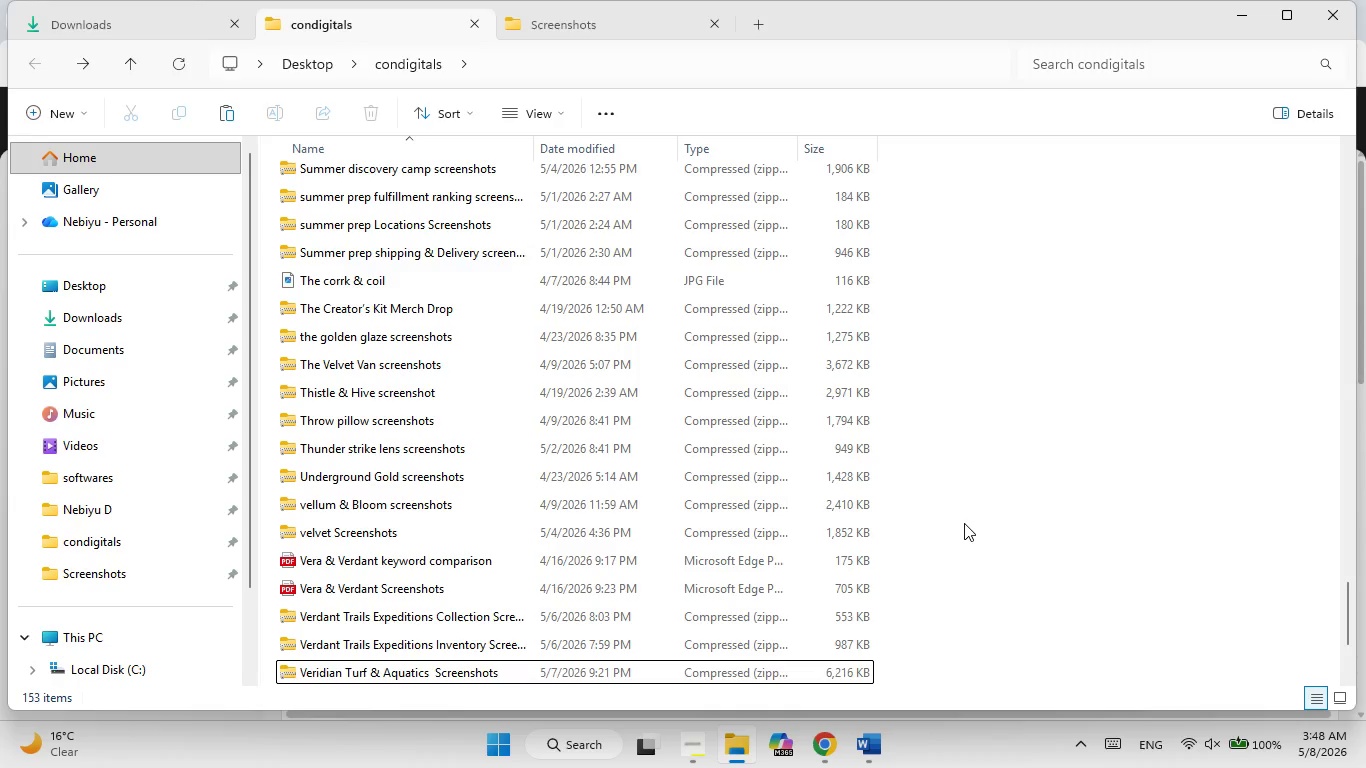 
left_click([693, 743])